 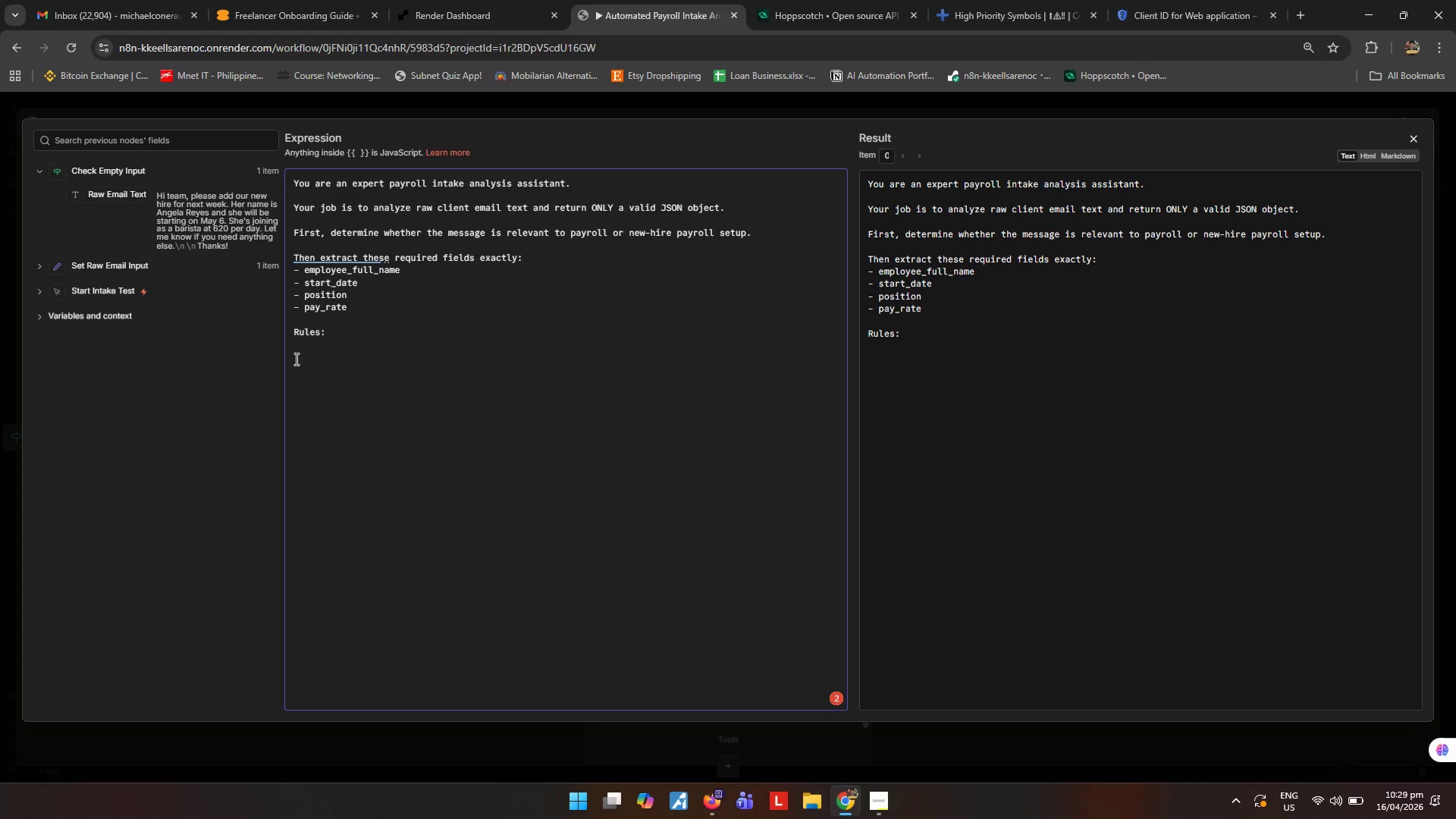 
hold_key(key=ShiftLeft, duration=0.56)
 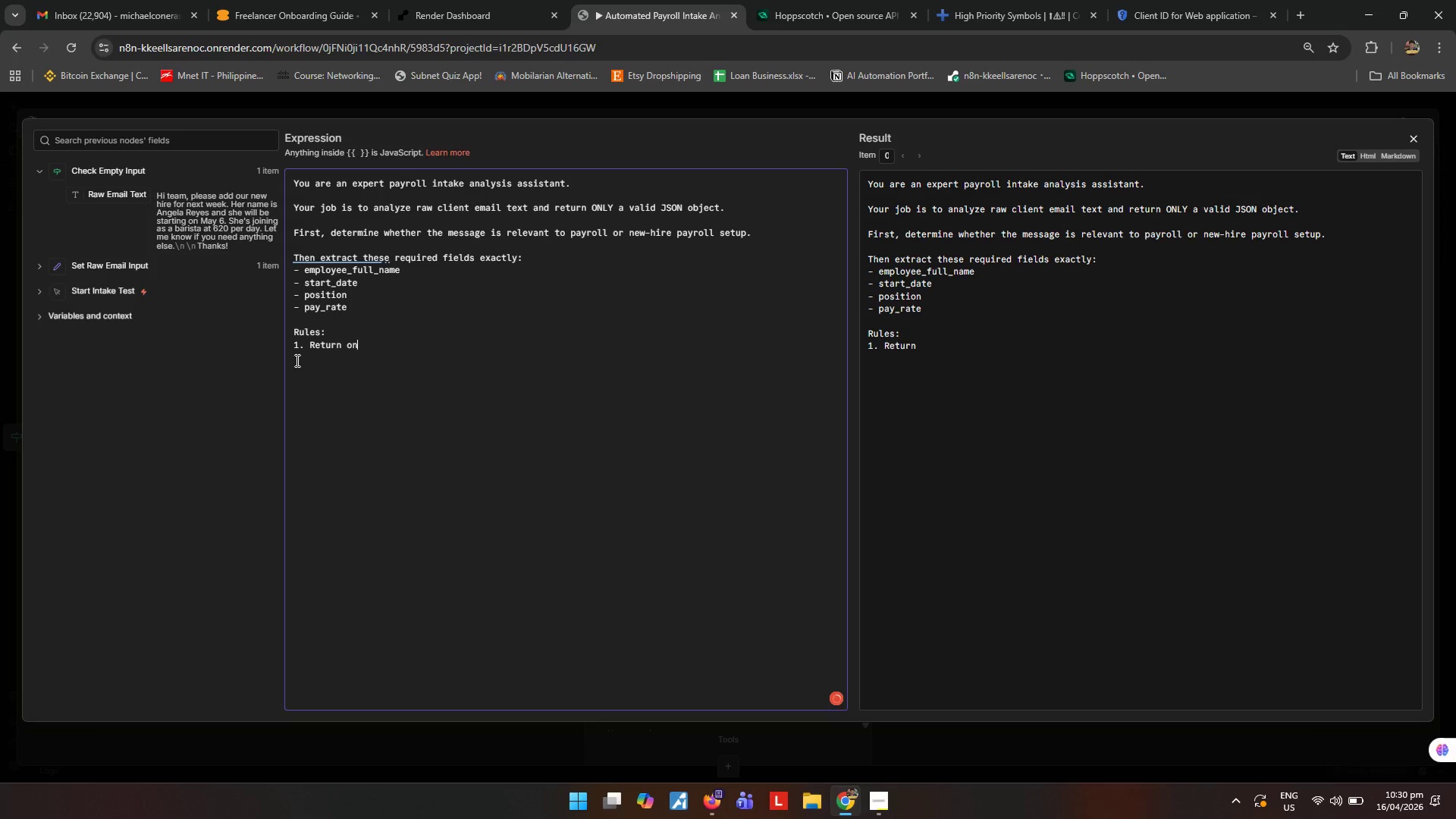 
wait(6.45)
 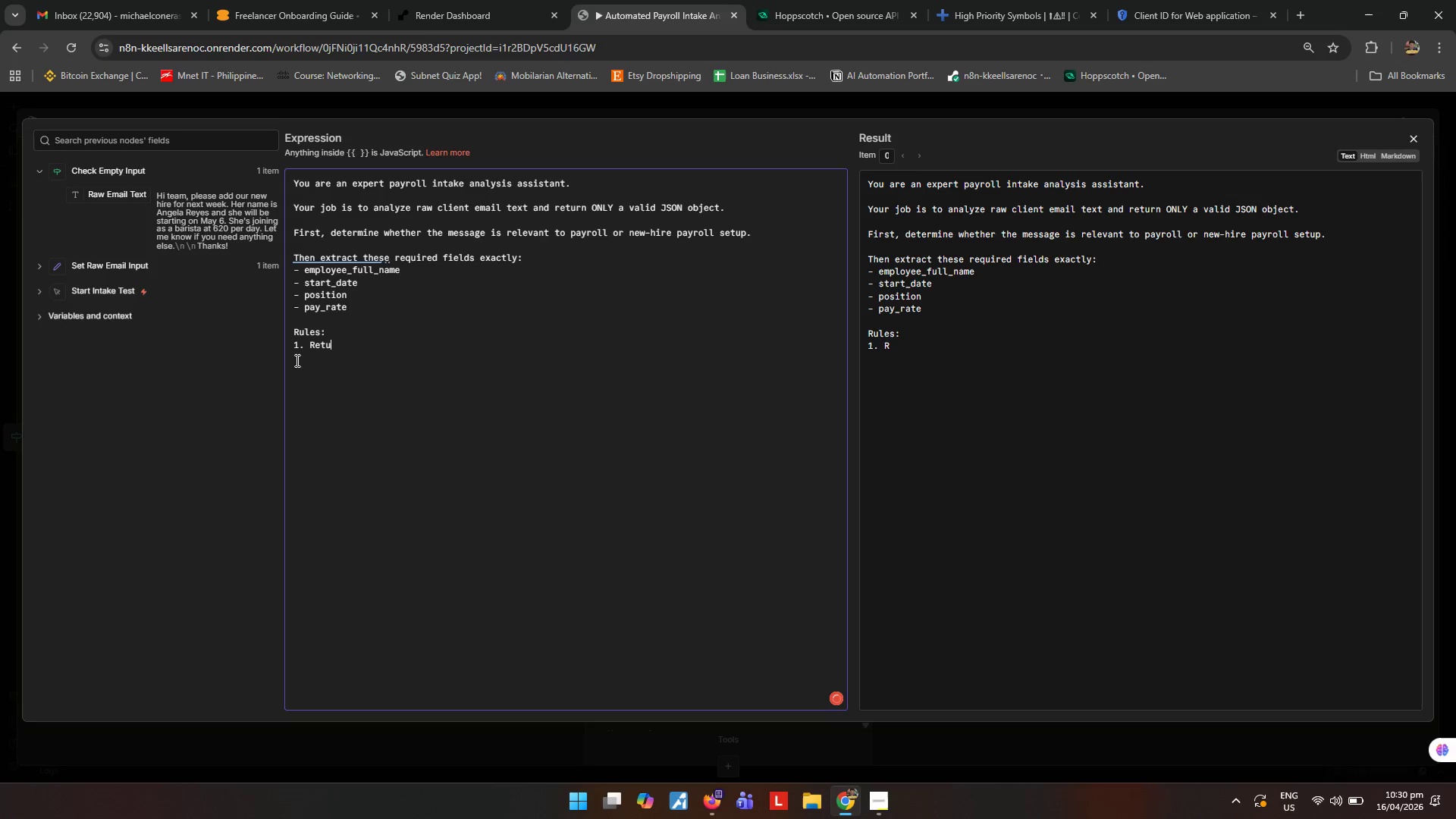 
hold_key(key=ShiftLeft, duration=0.83)
 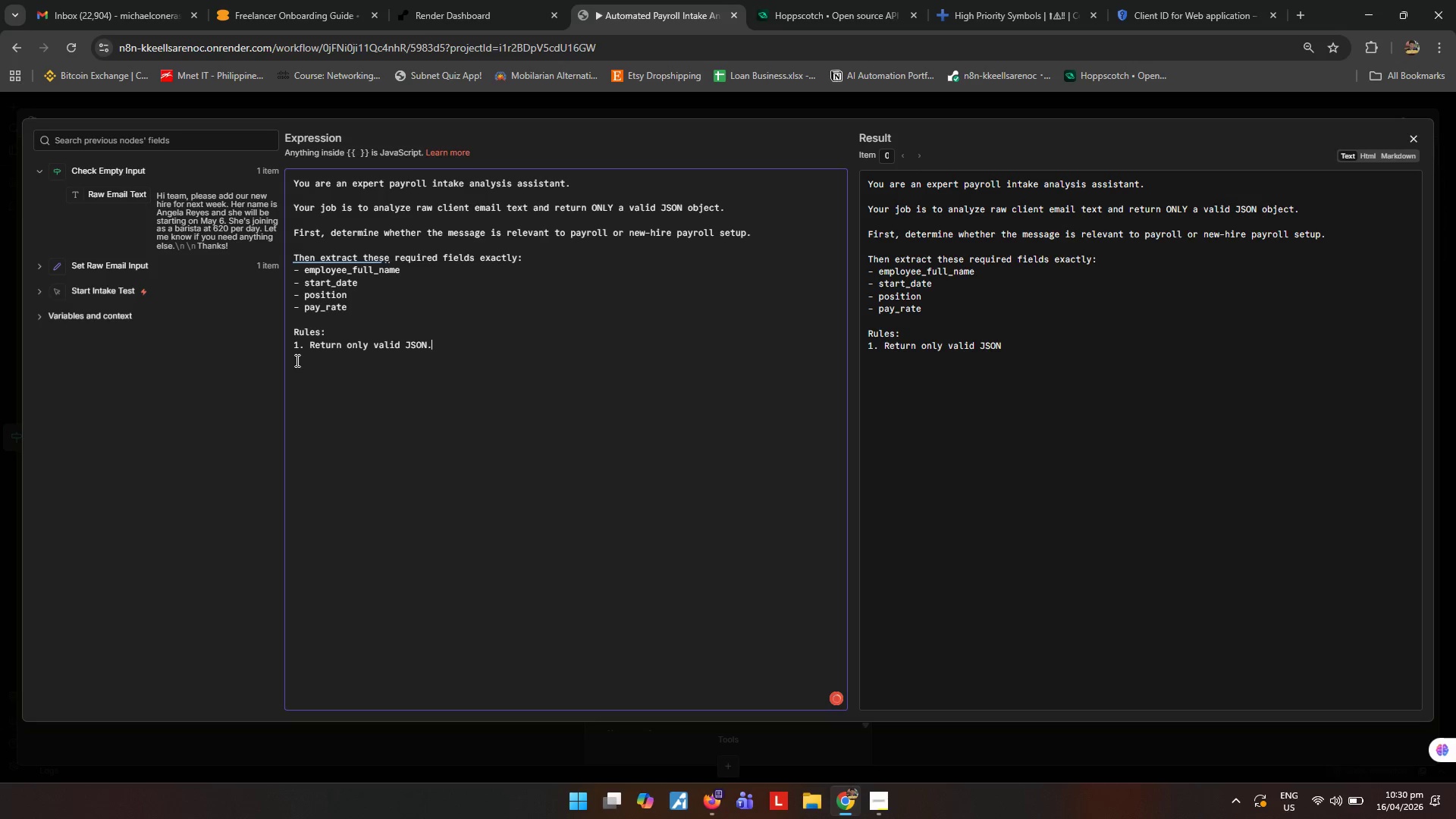 
key(Enter)
 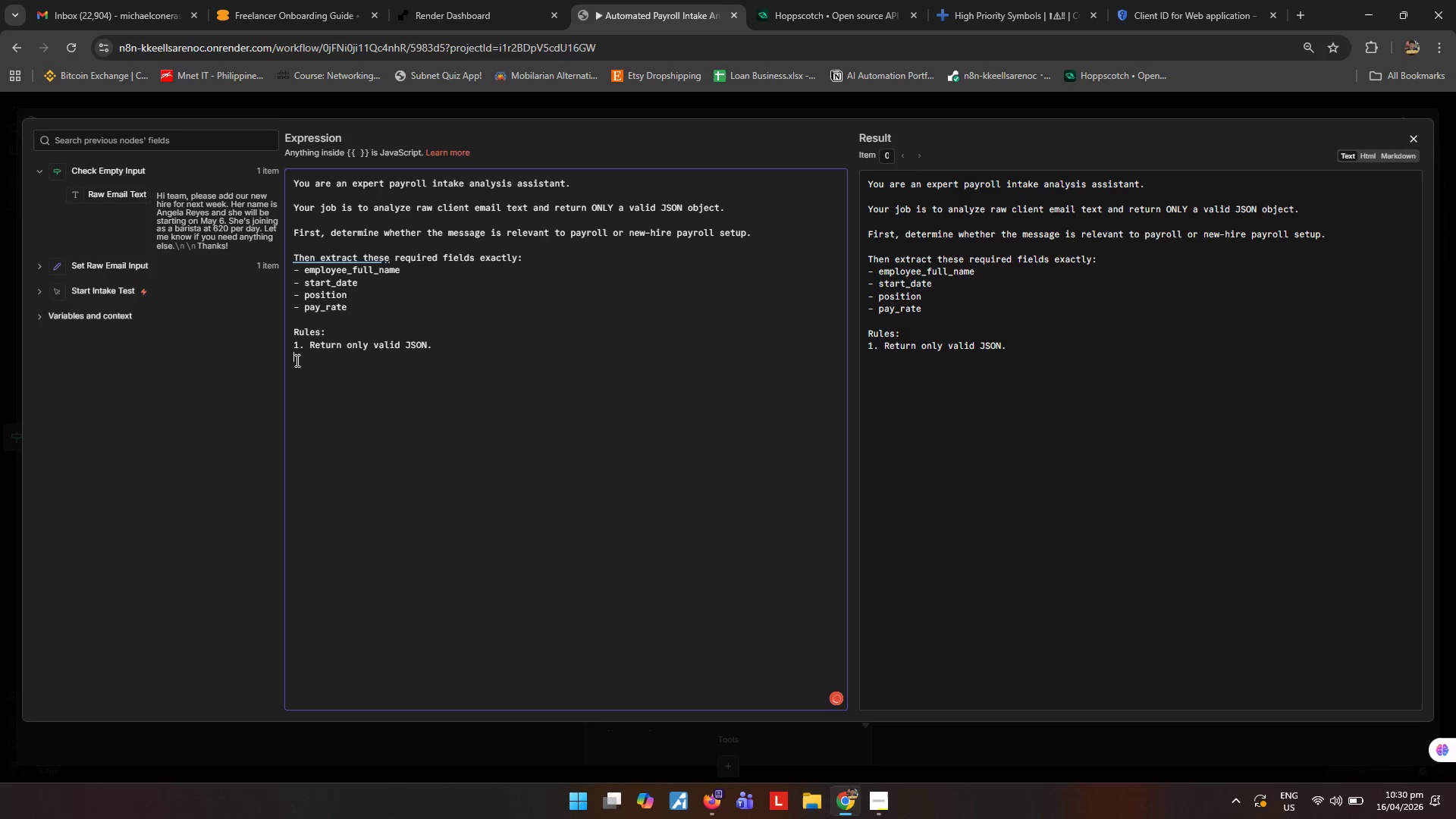 
type(2. DO not )
key(Backspace)
key(Backspace)
key(Backspace)
key(Backspace)
key(Backspace)
key(Backspace)
type(o not include markdown fences.)
 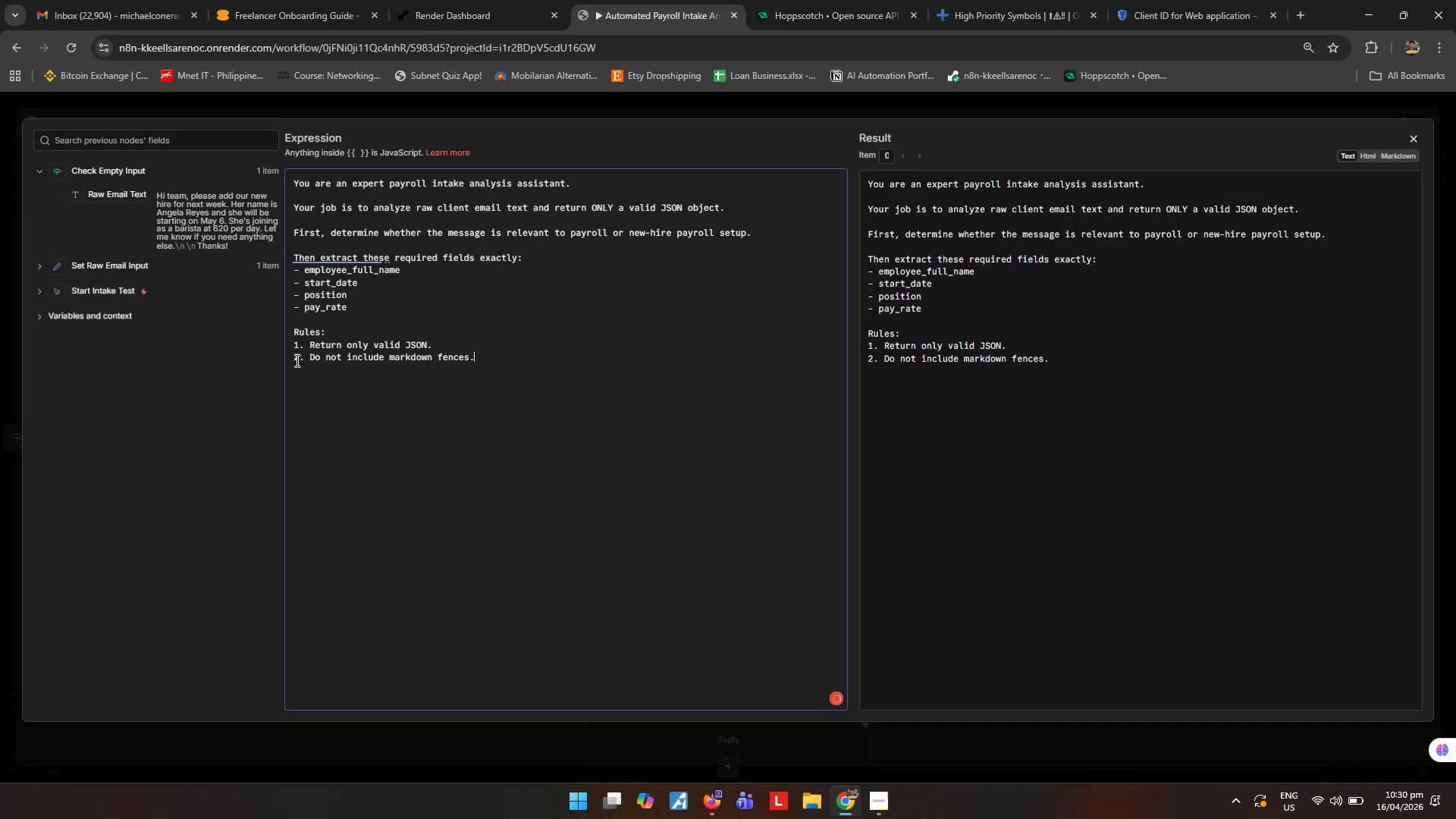 
 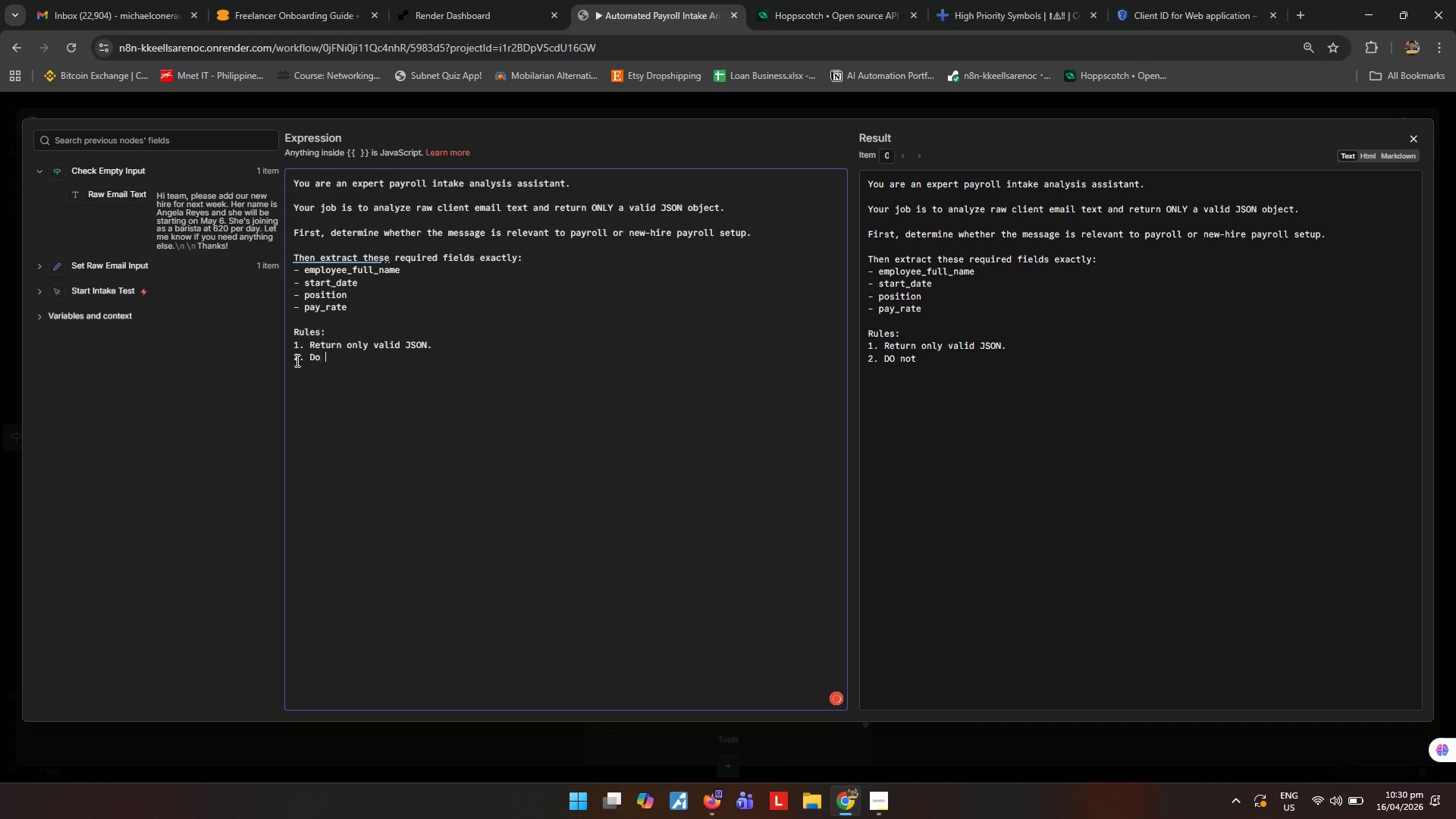 
key(Enter)
 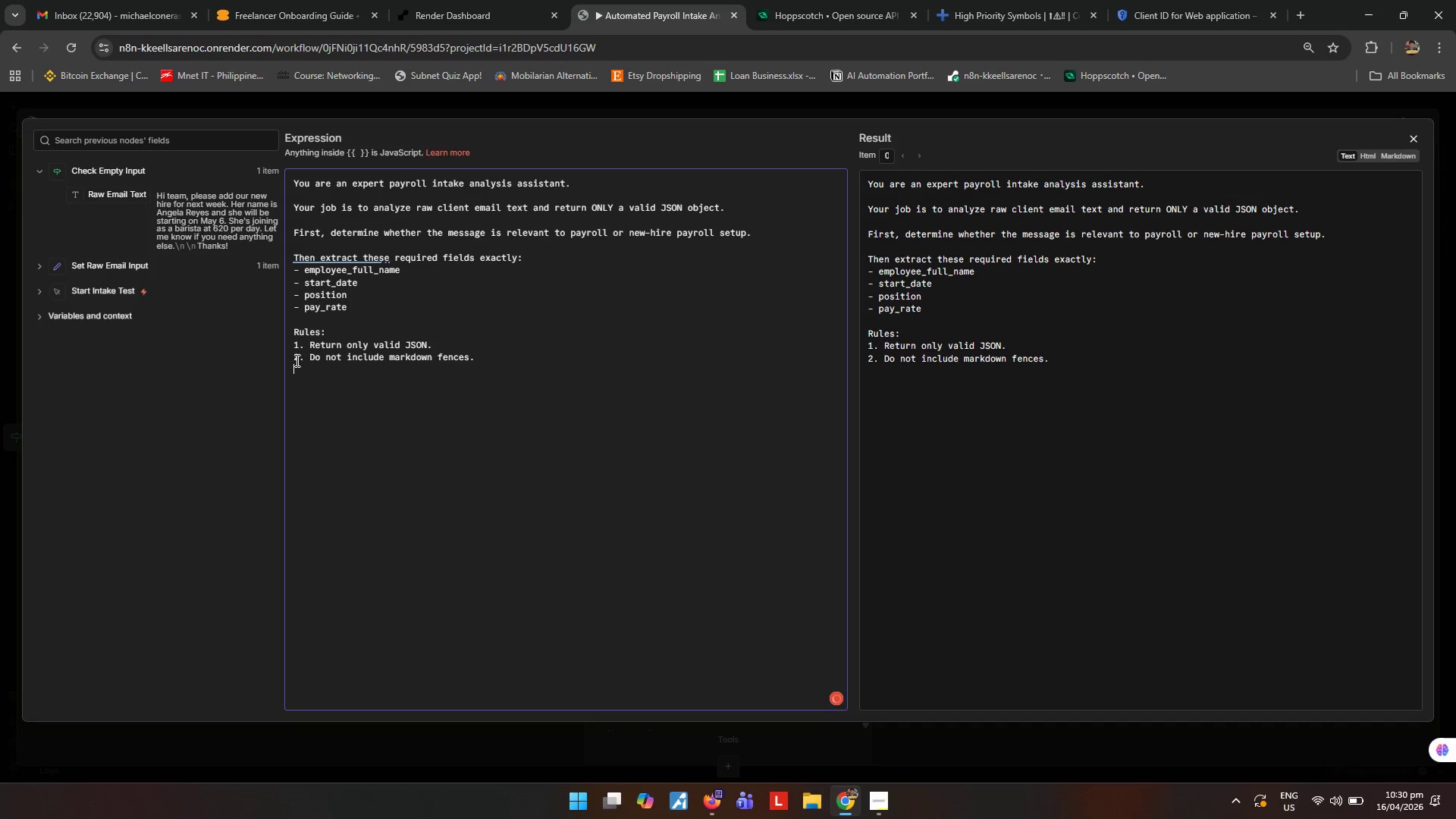 
key(3)
 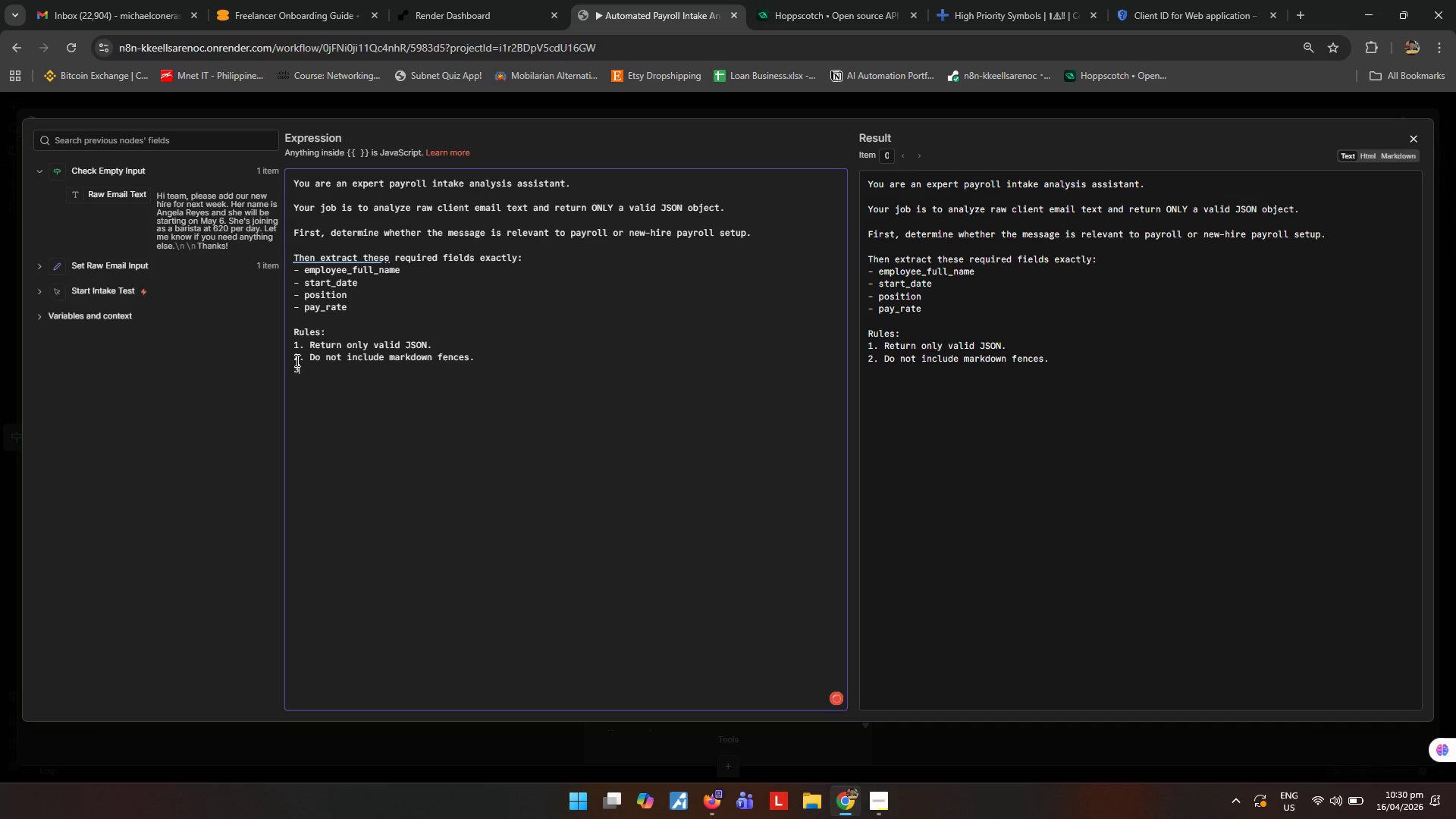 
key(Period)
 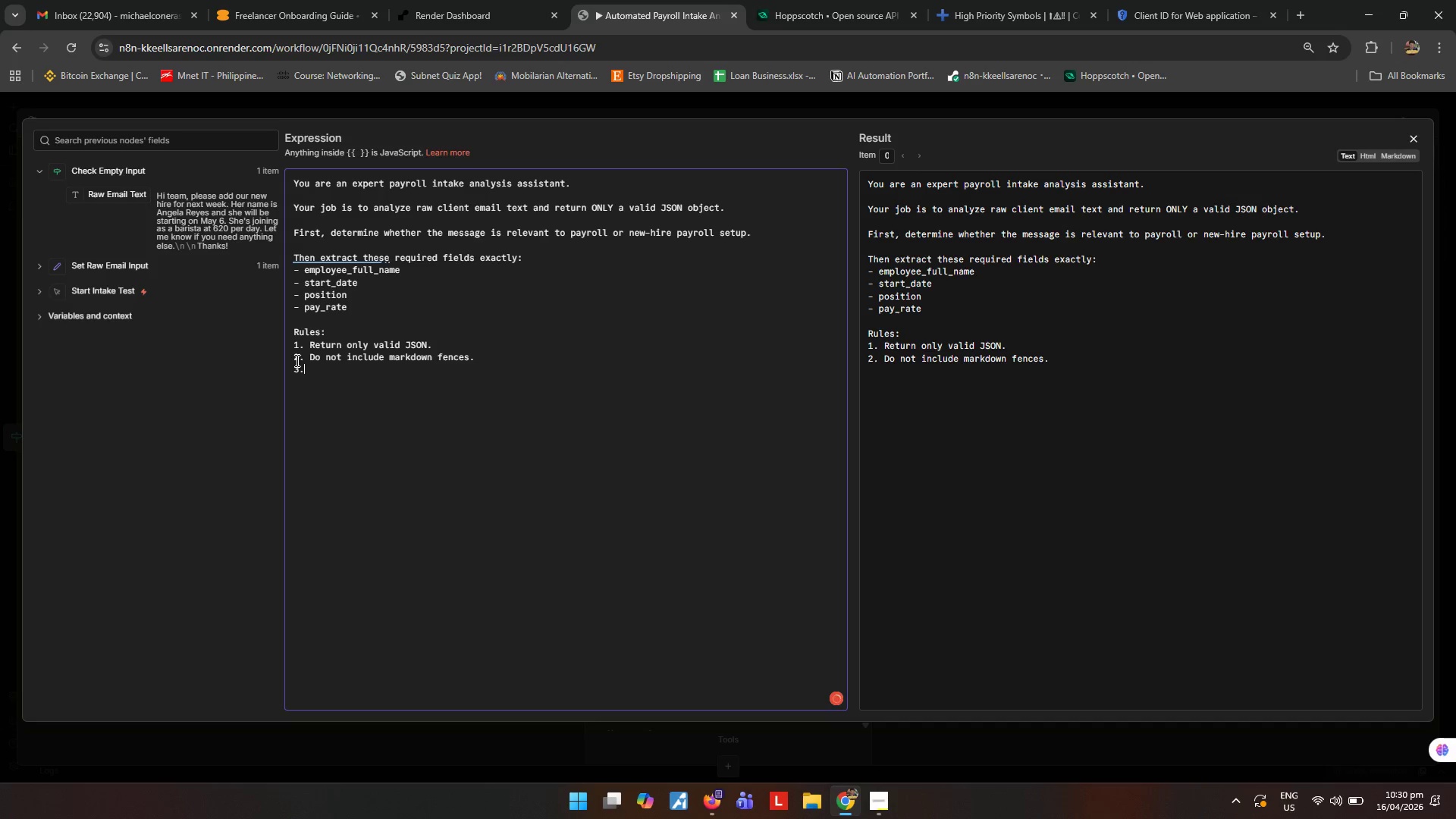 
key(Space)
 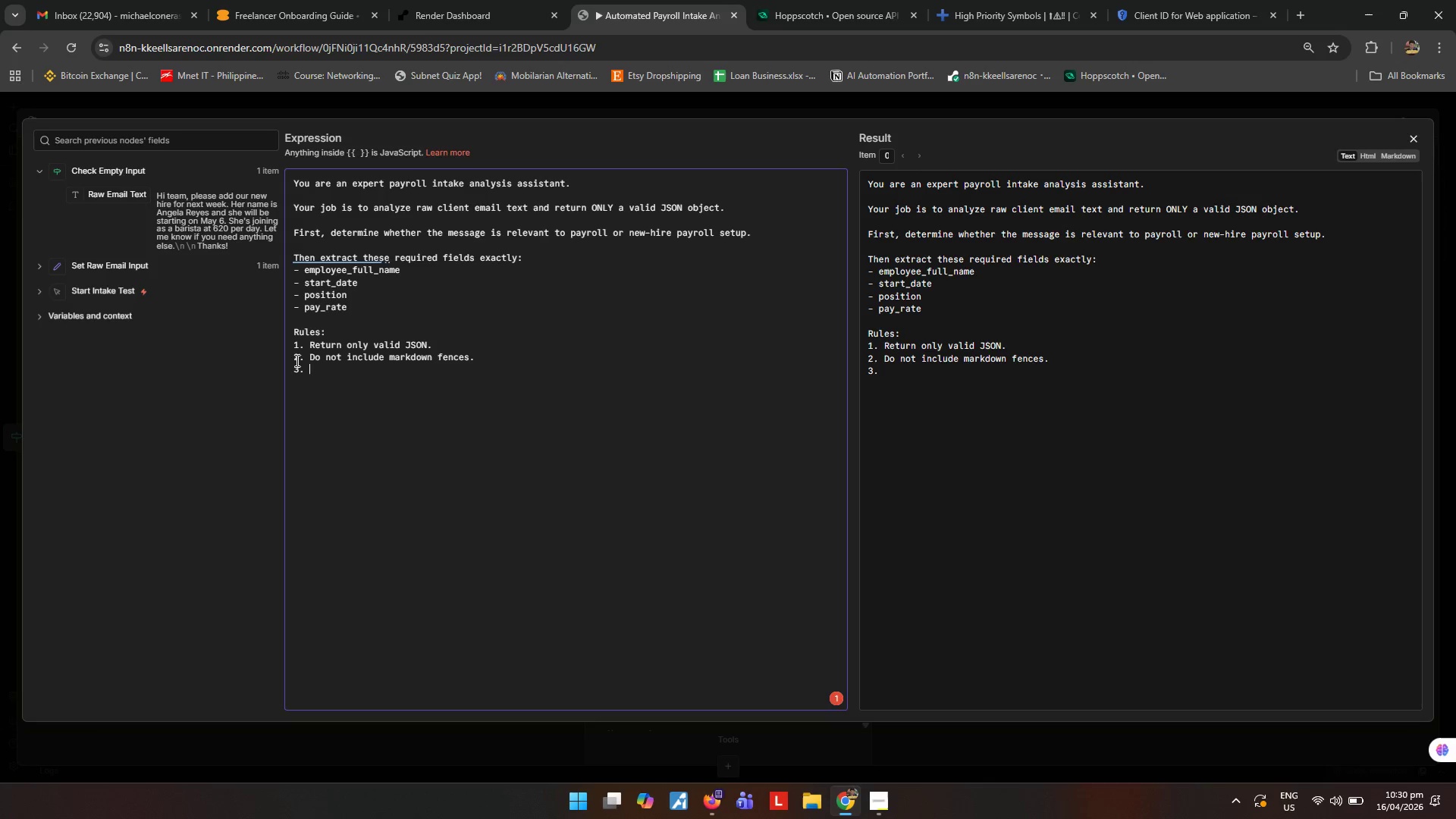 
type(If the message is )
 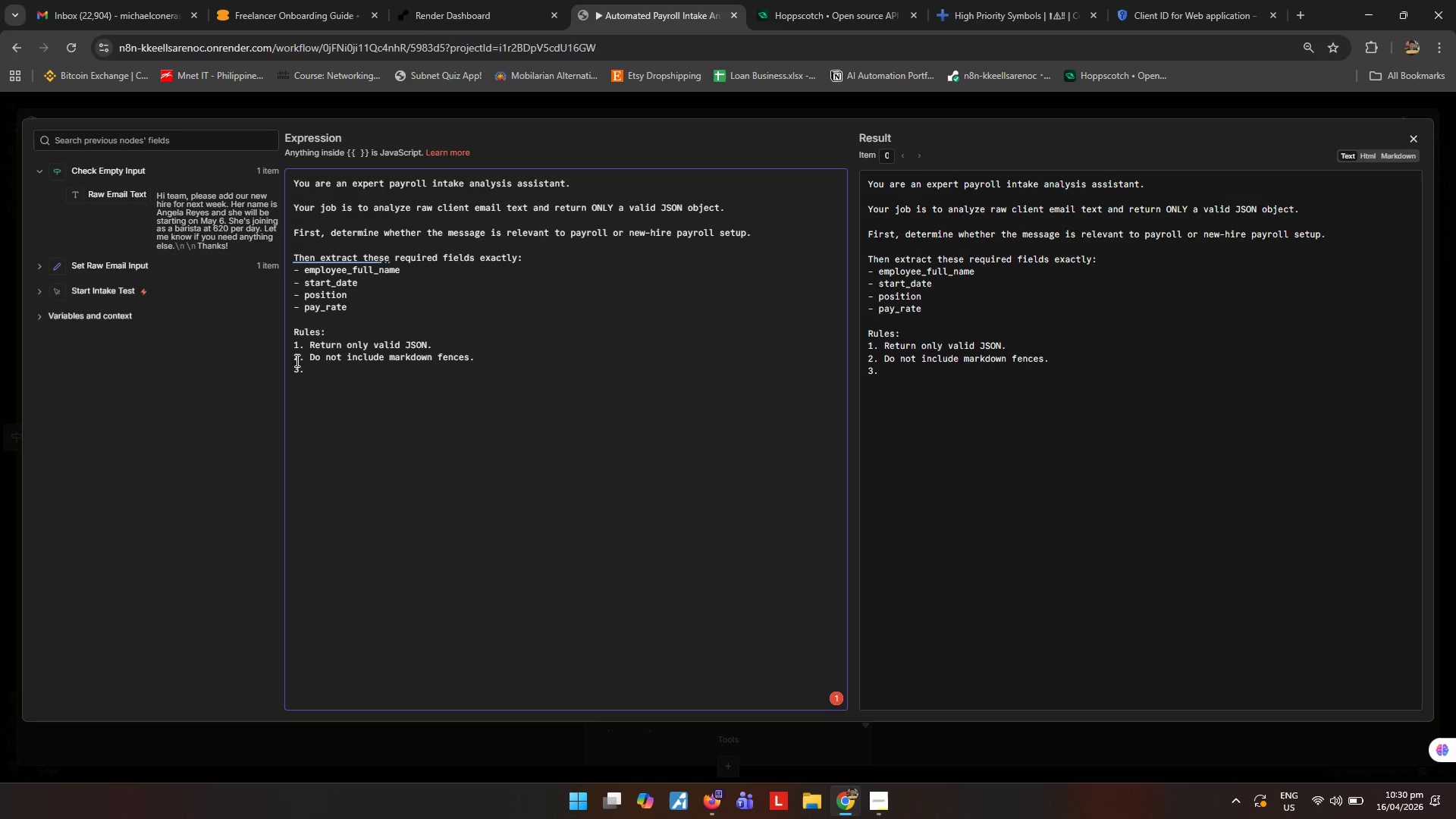 
mouse_move([397, 254])
 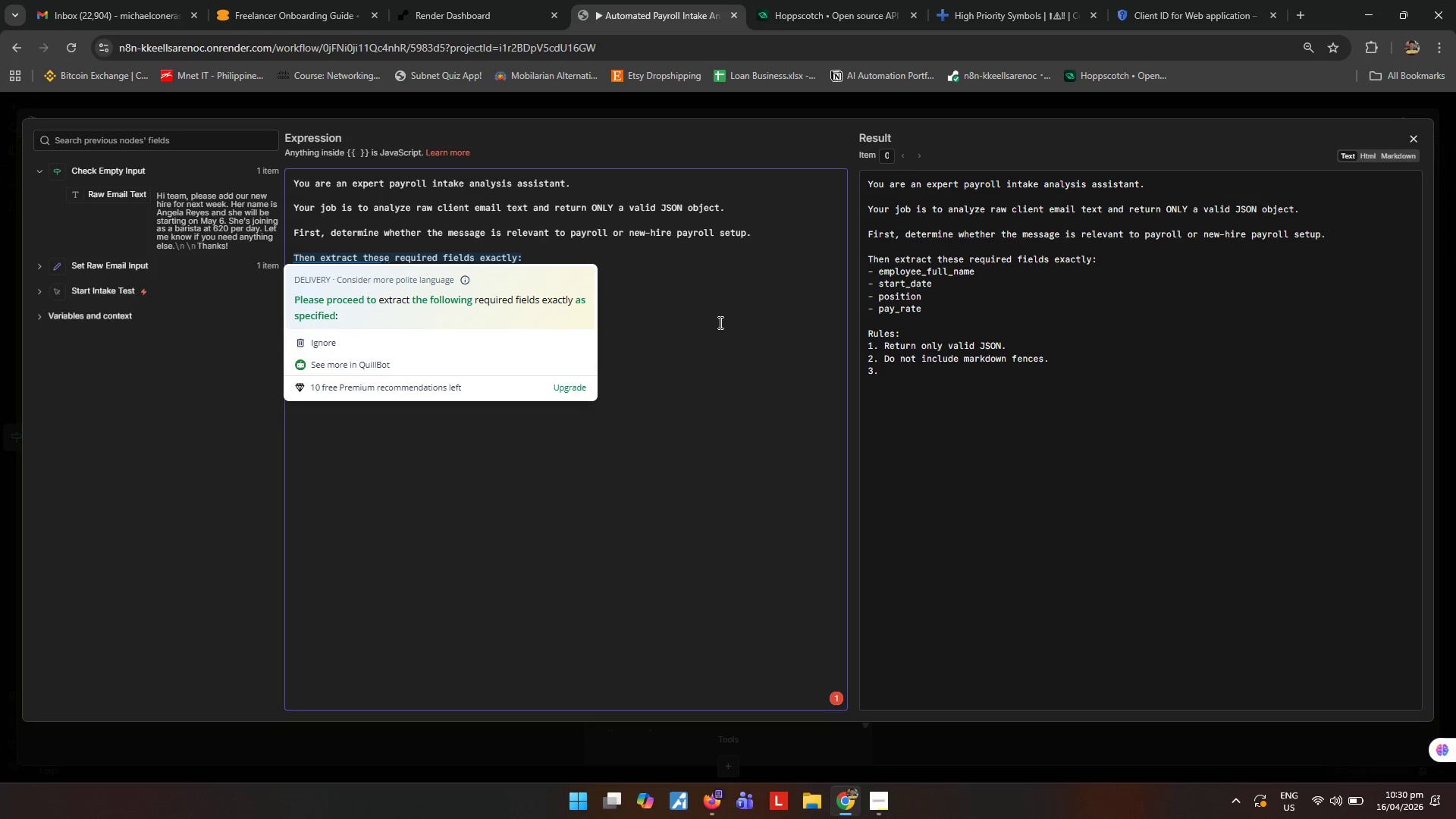 
left_click([719, 322])
 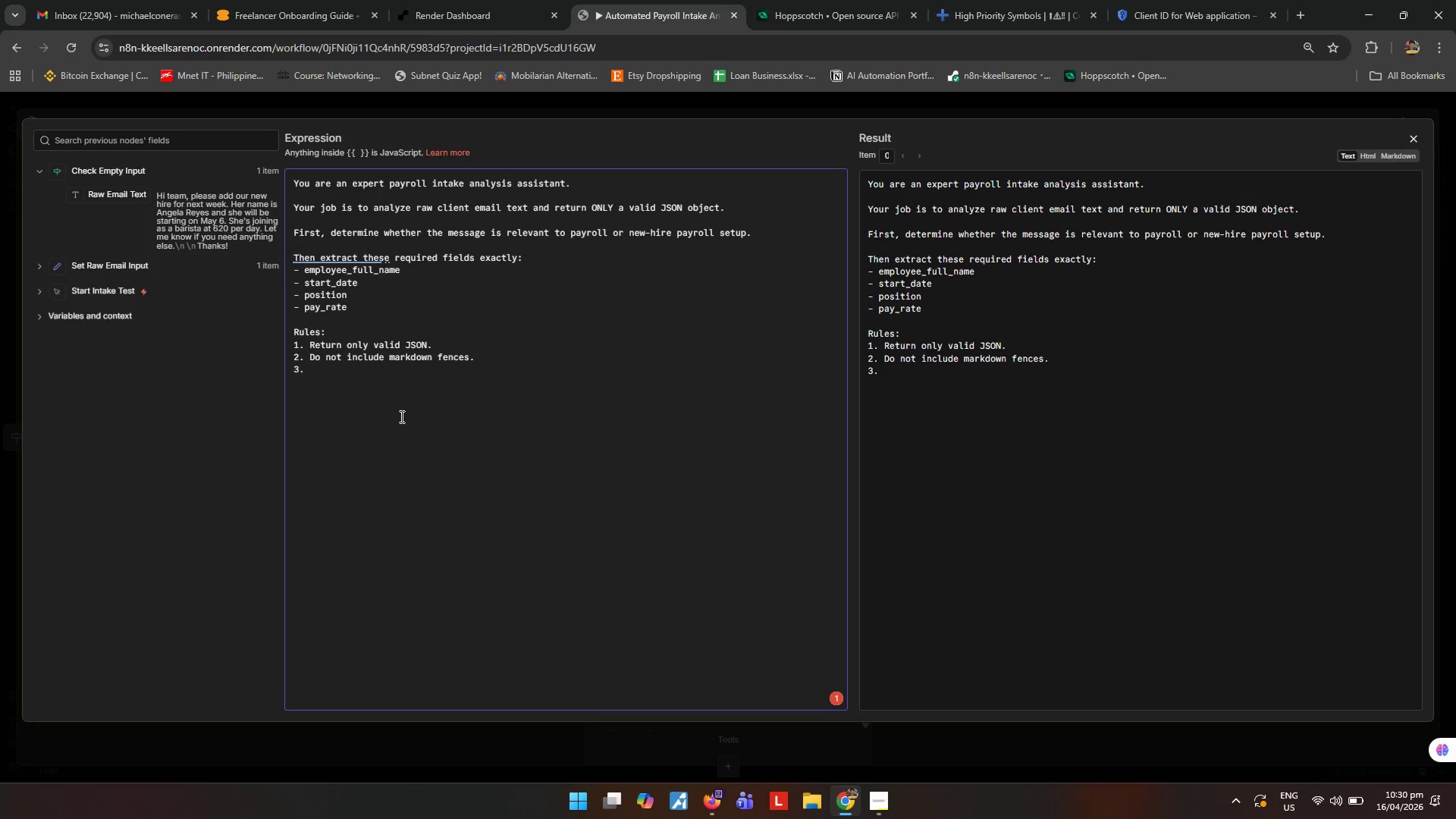 
left_click([363, 372])
 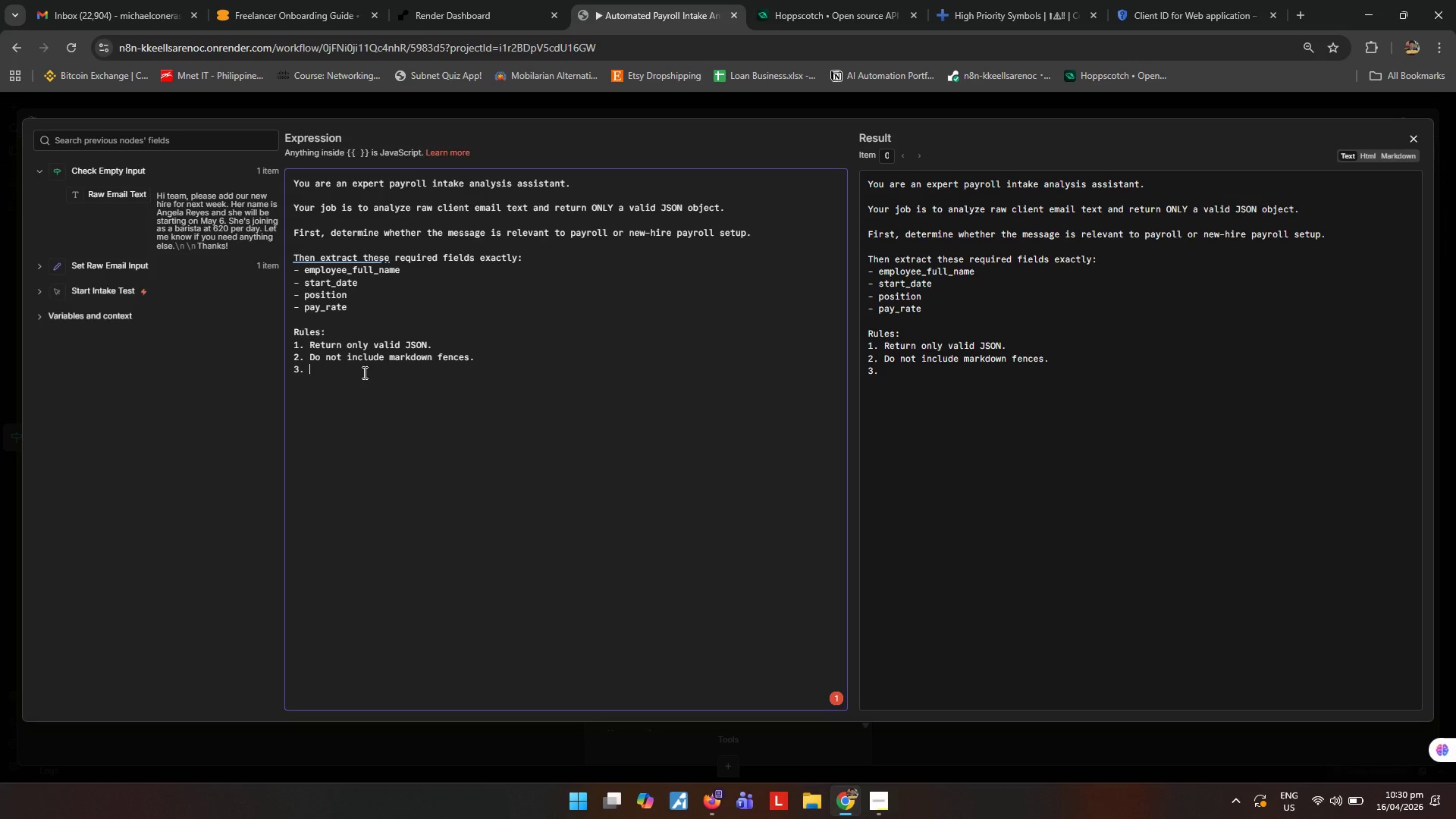 
type(If the message is not ree)
key(Backspace)
type(levant to payroll)
 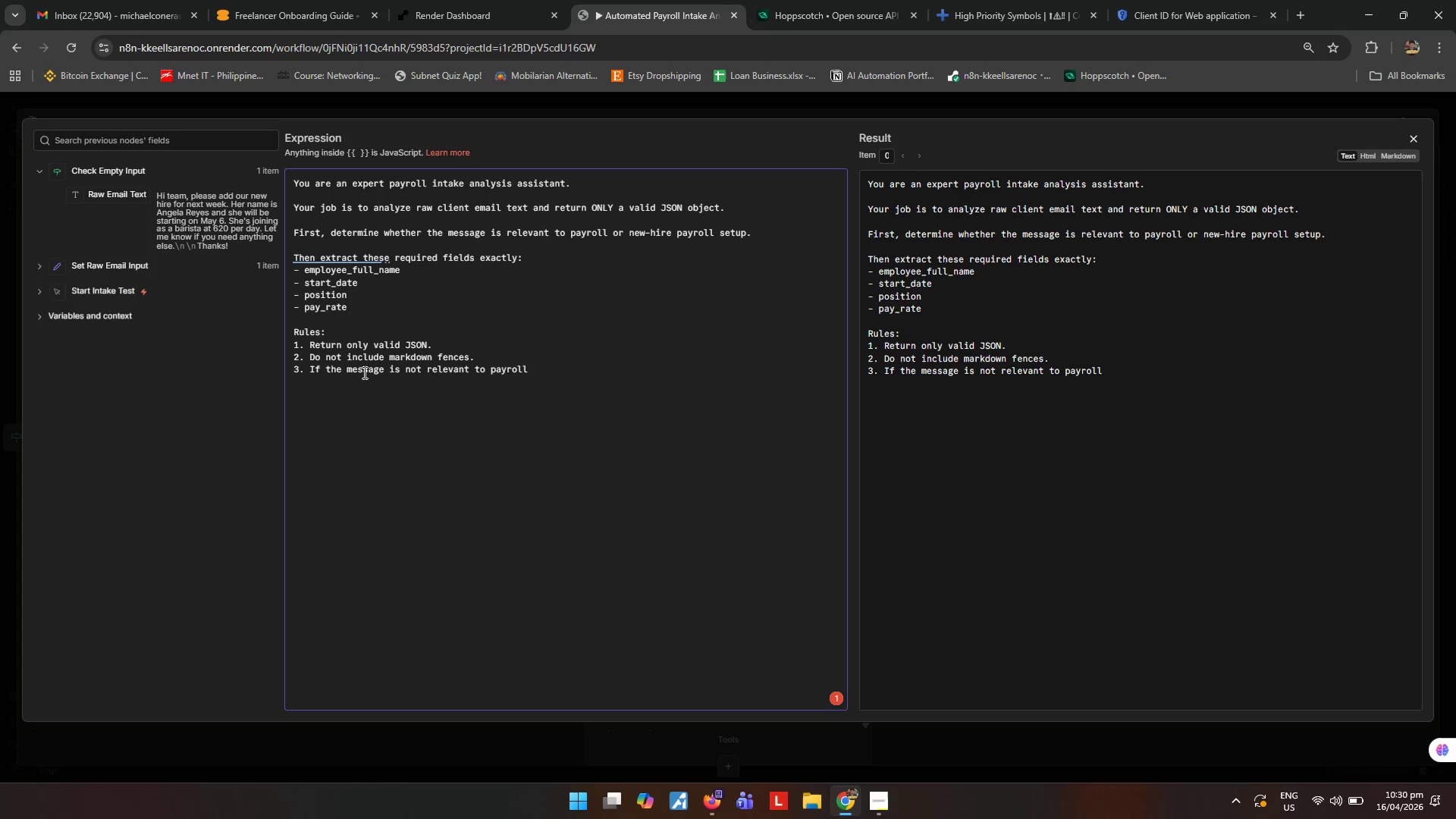 
key(Comma)
 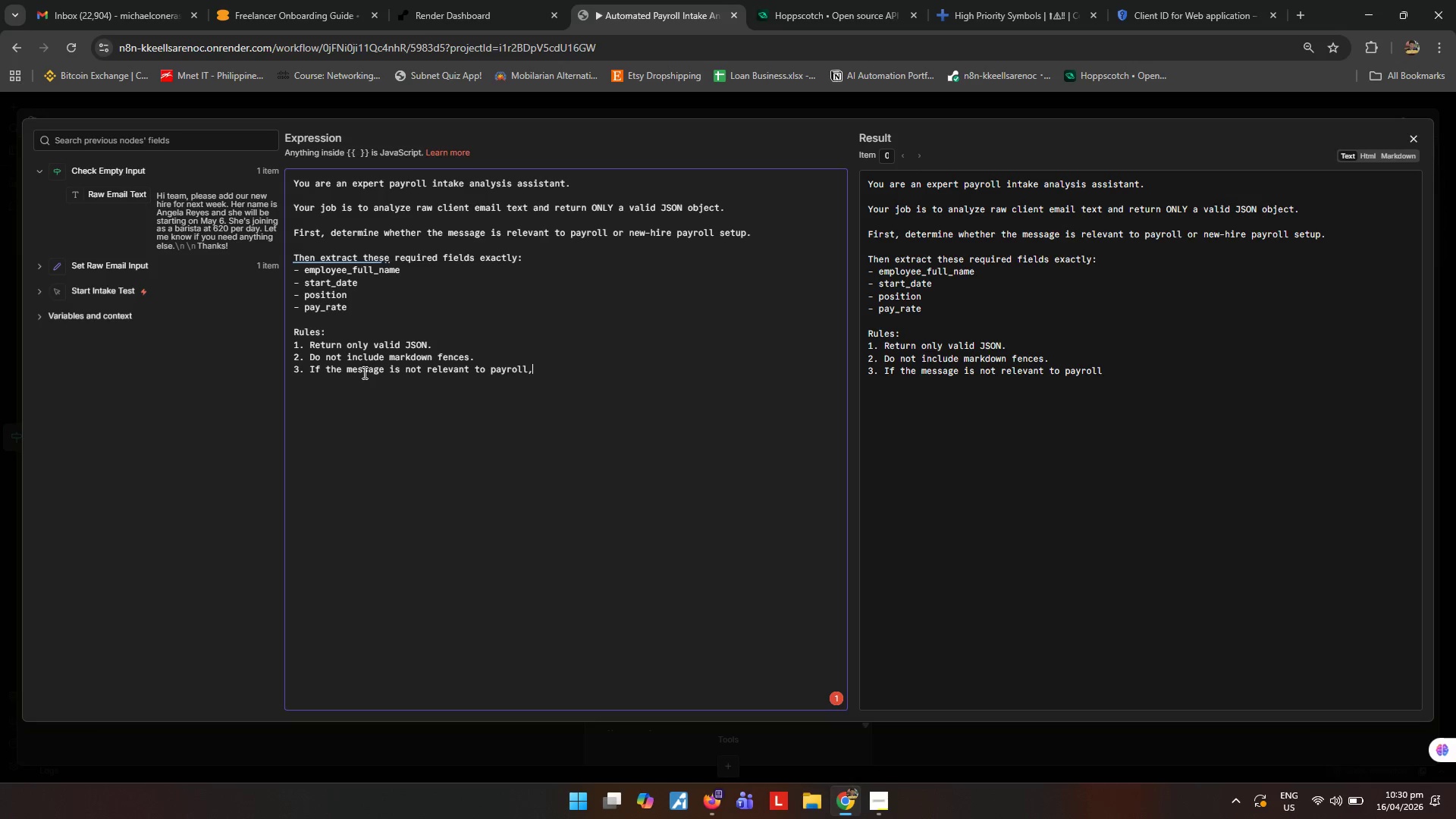 
key(Space)
 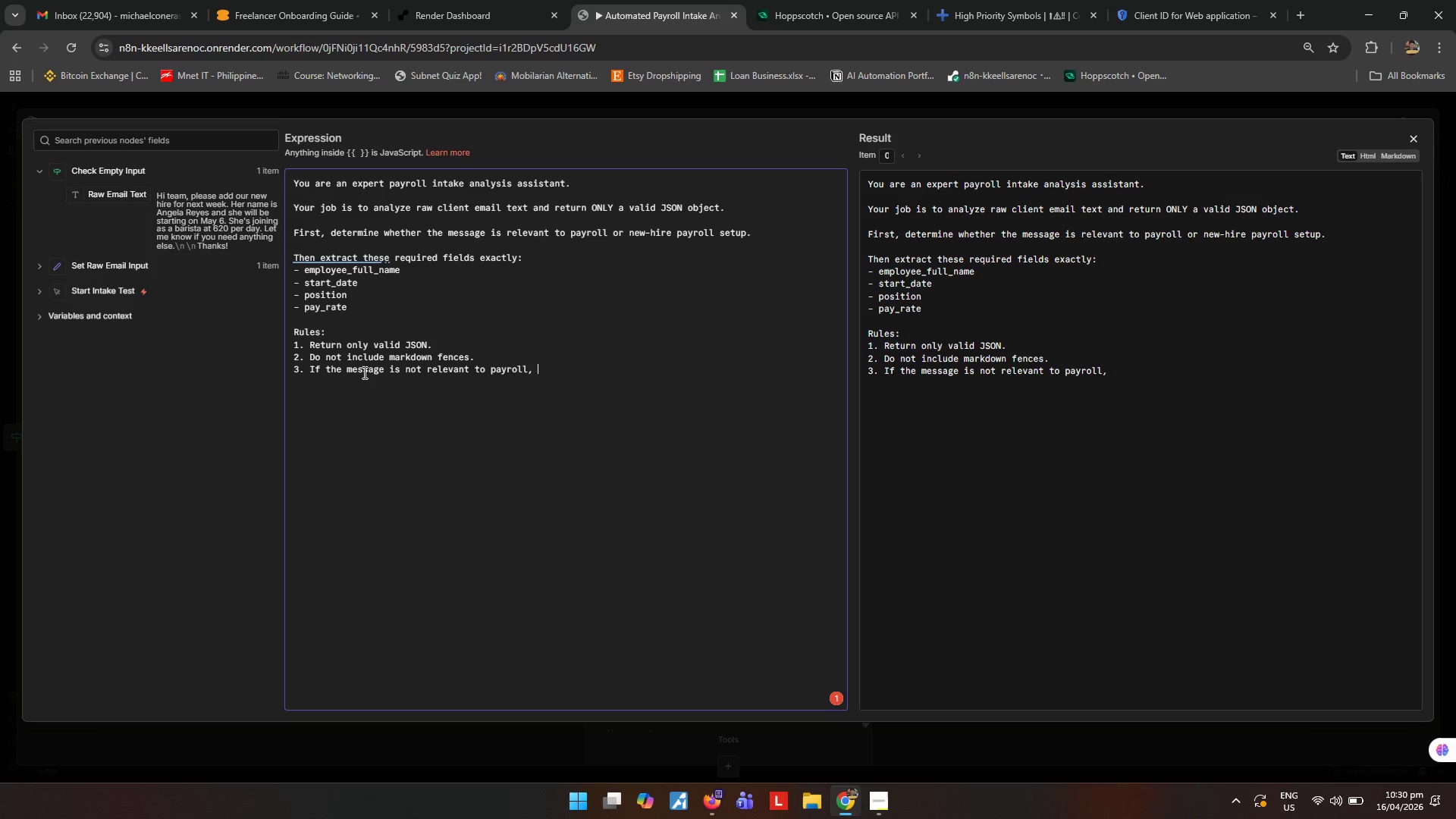 
wait(5.59)
 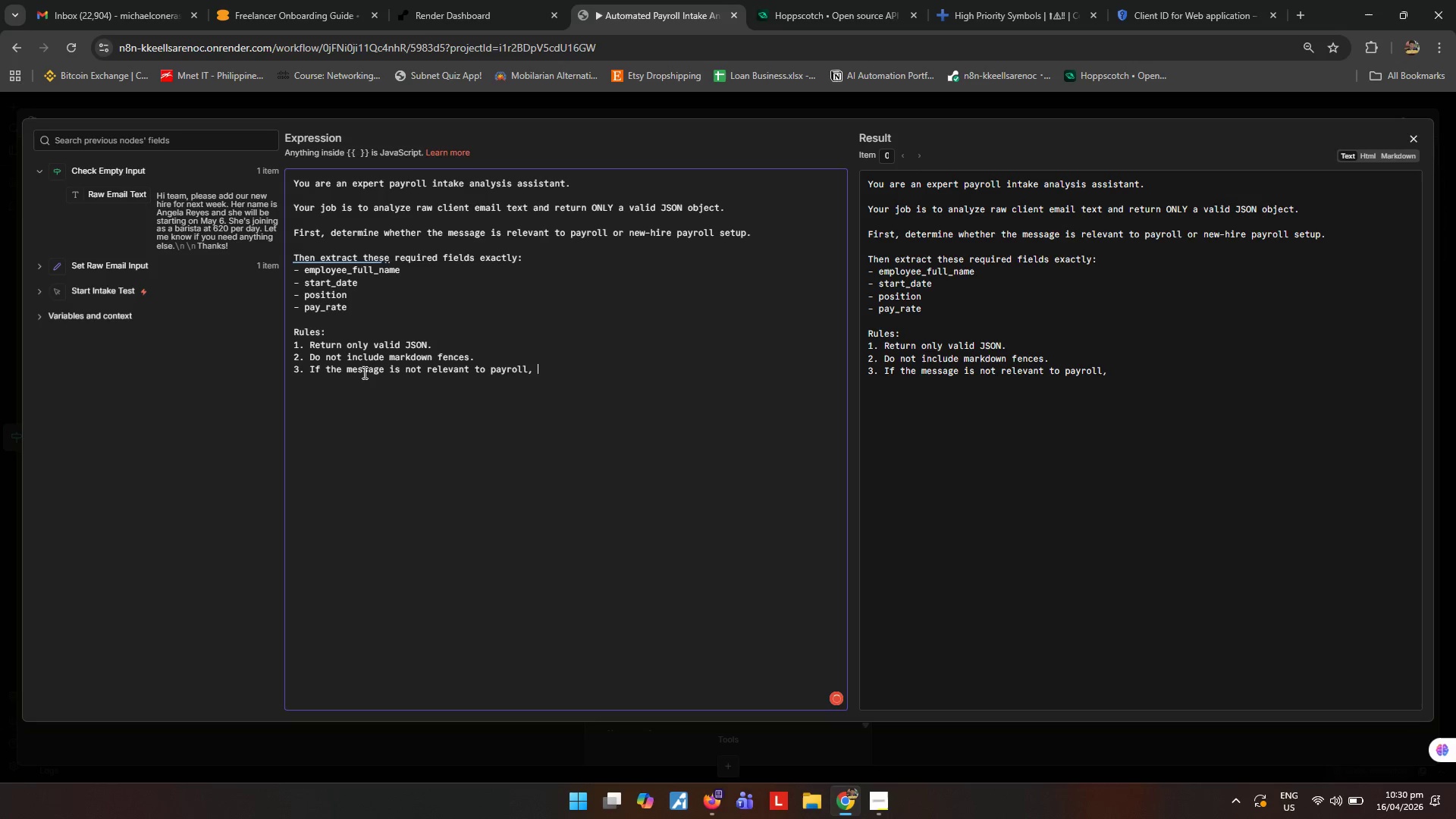 
type(set "is_relevant)
 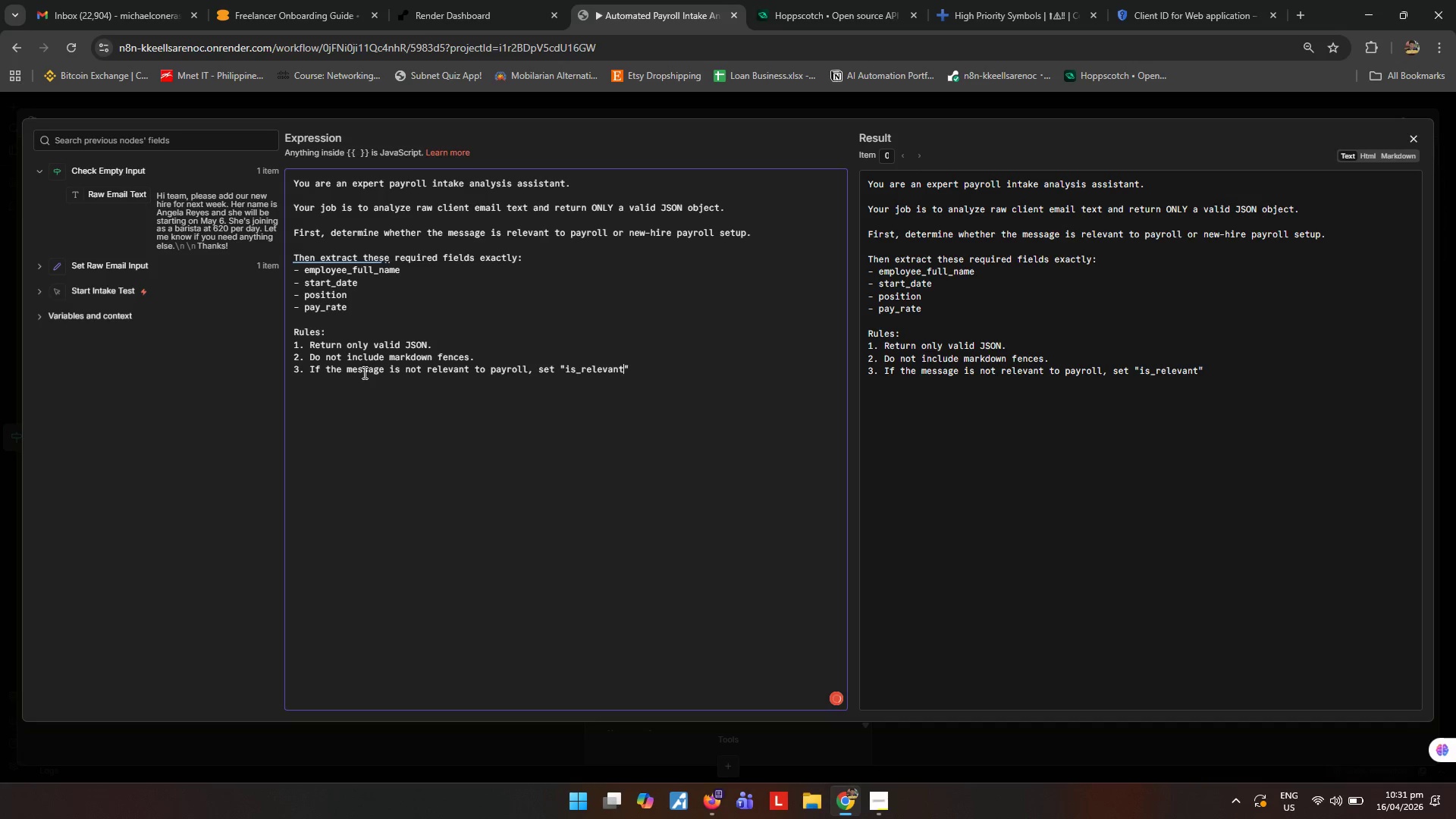 
key(ArrowRight)
 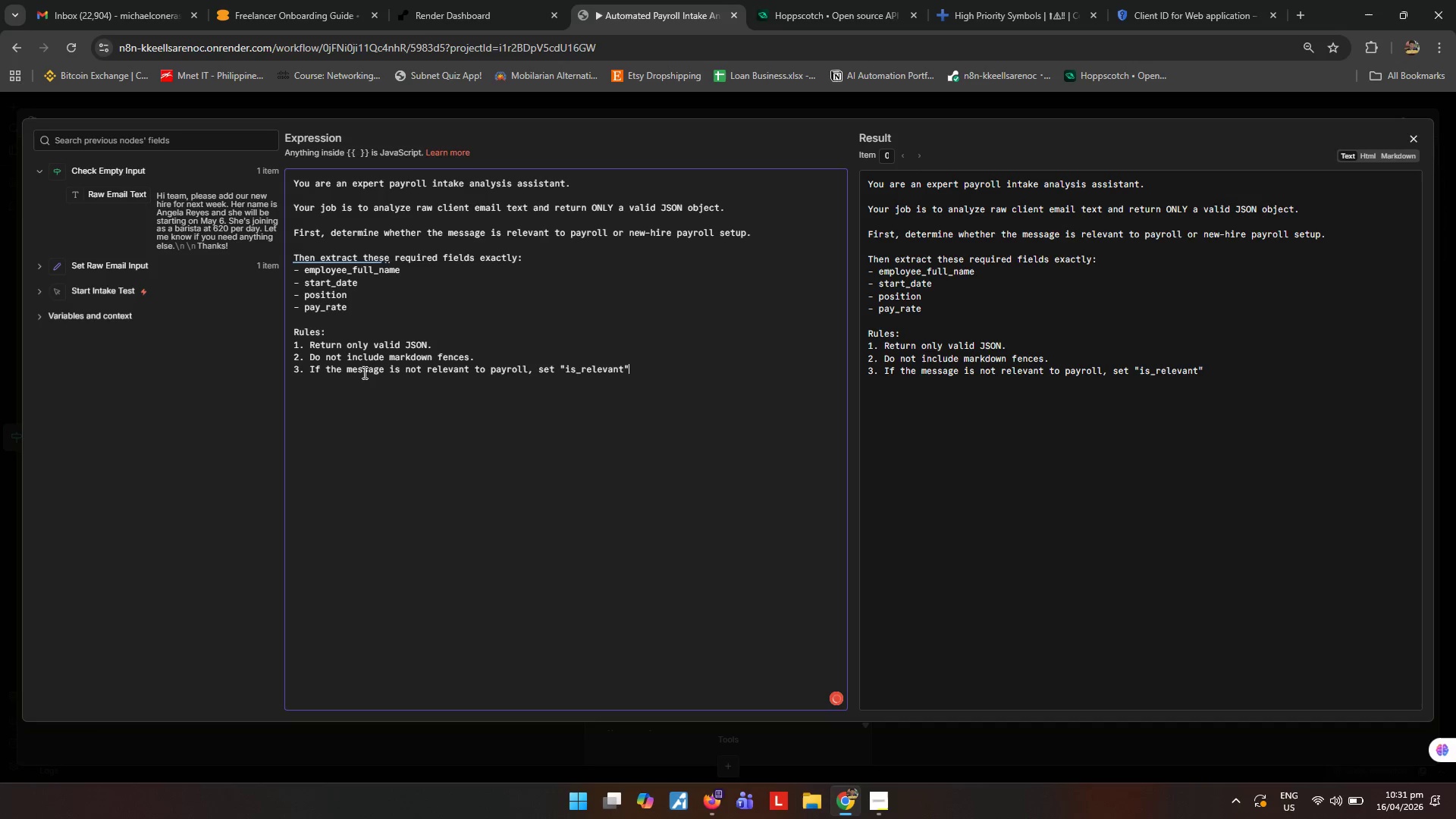 
type( to false.)